 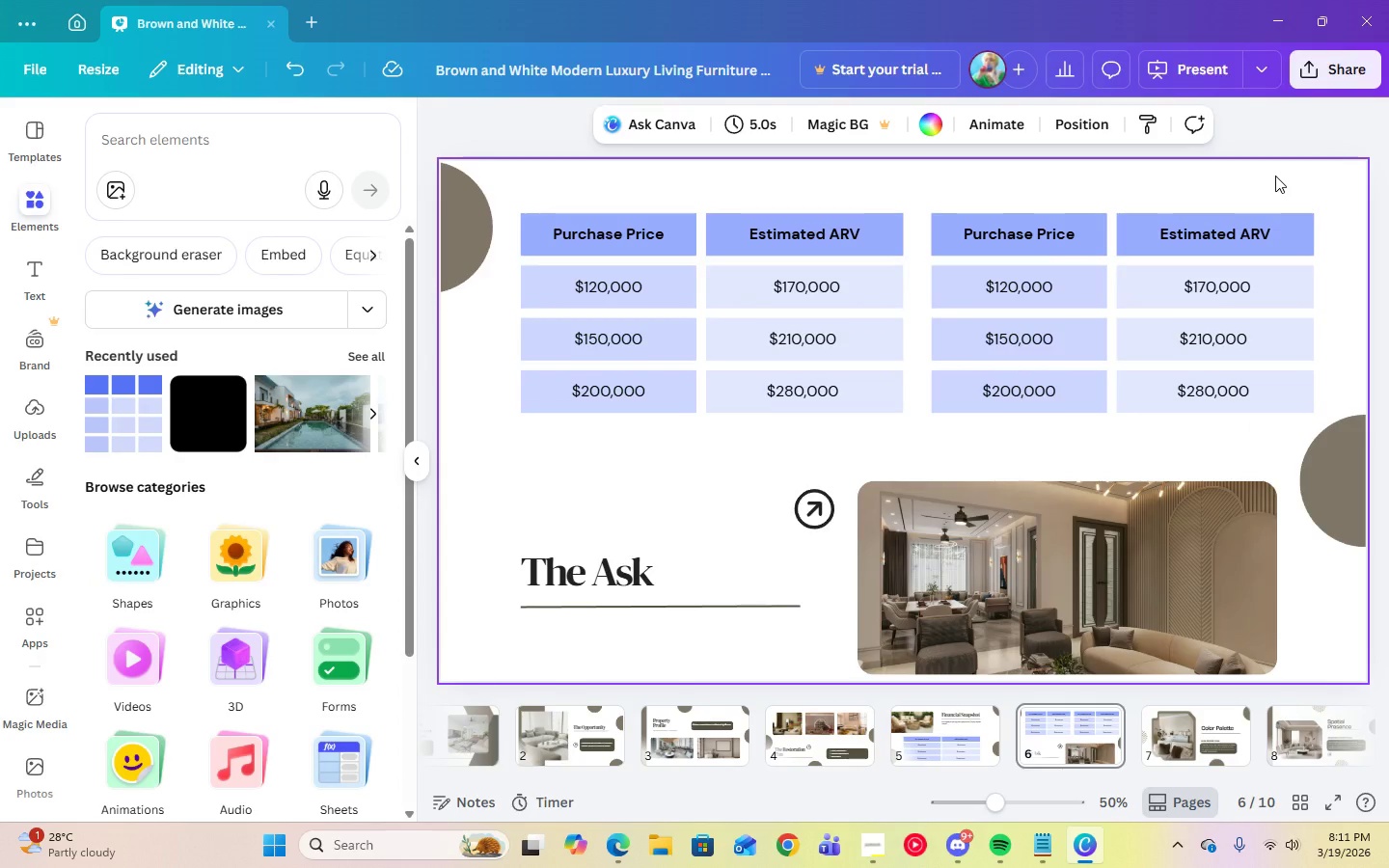 
left_click([1095, 526])
 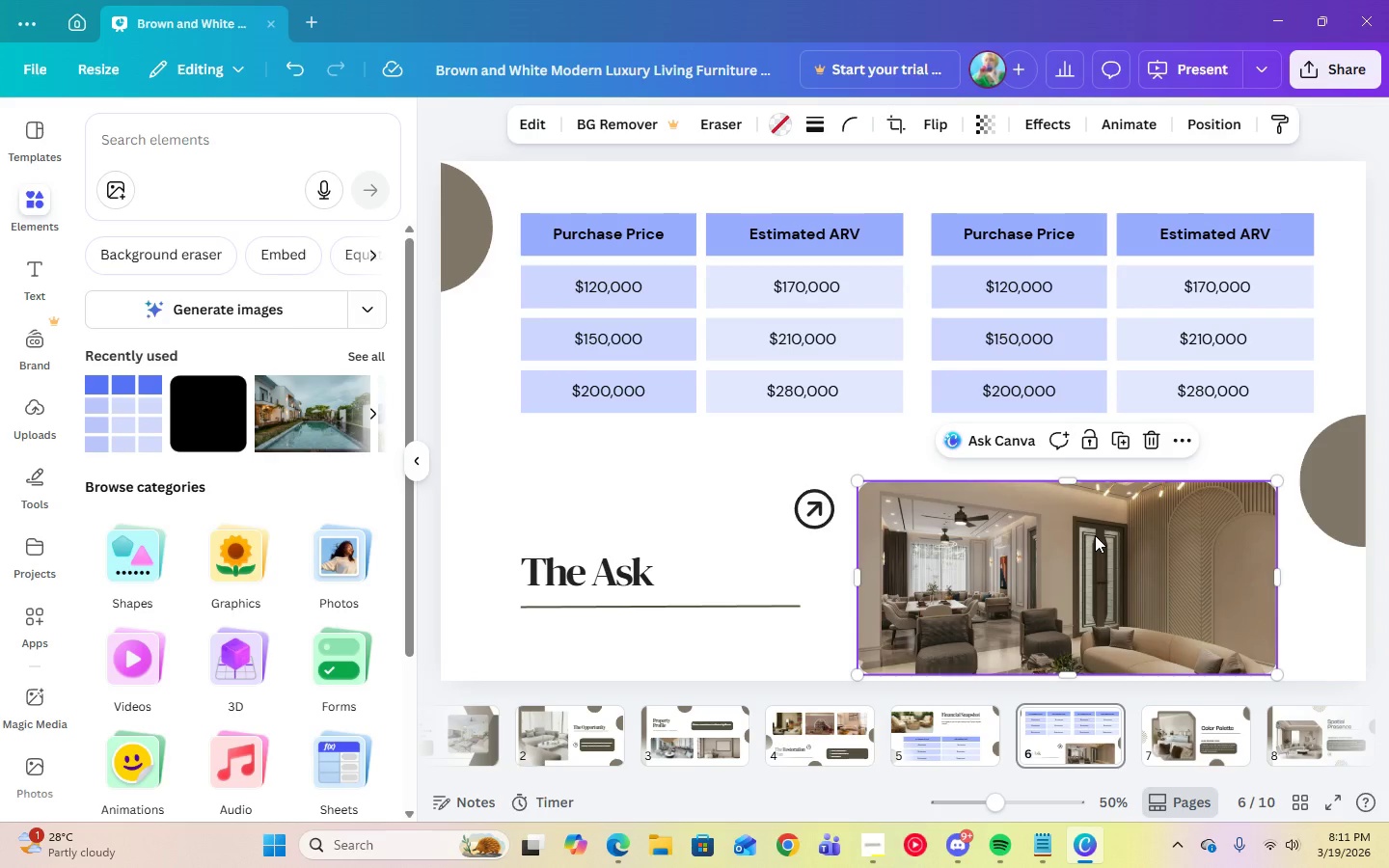 
wait(6.38)
 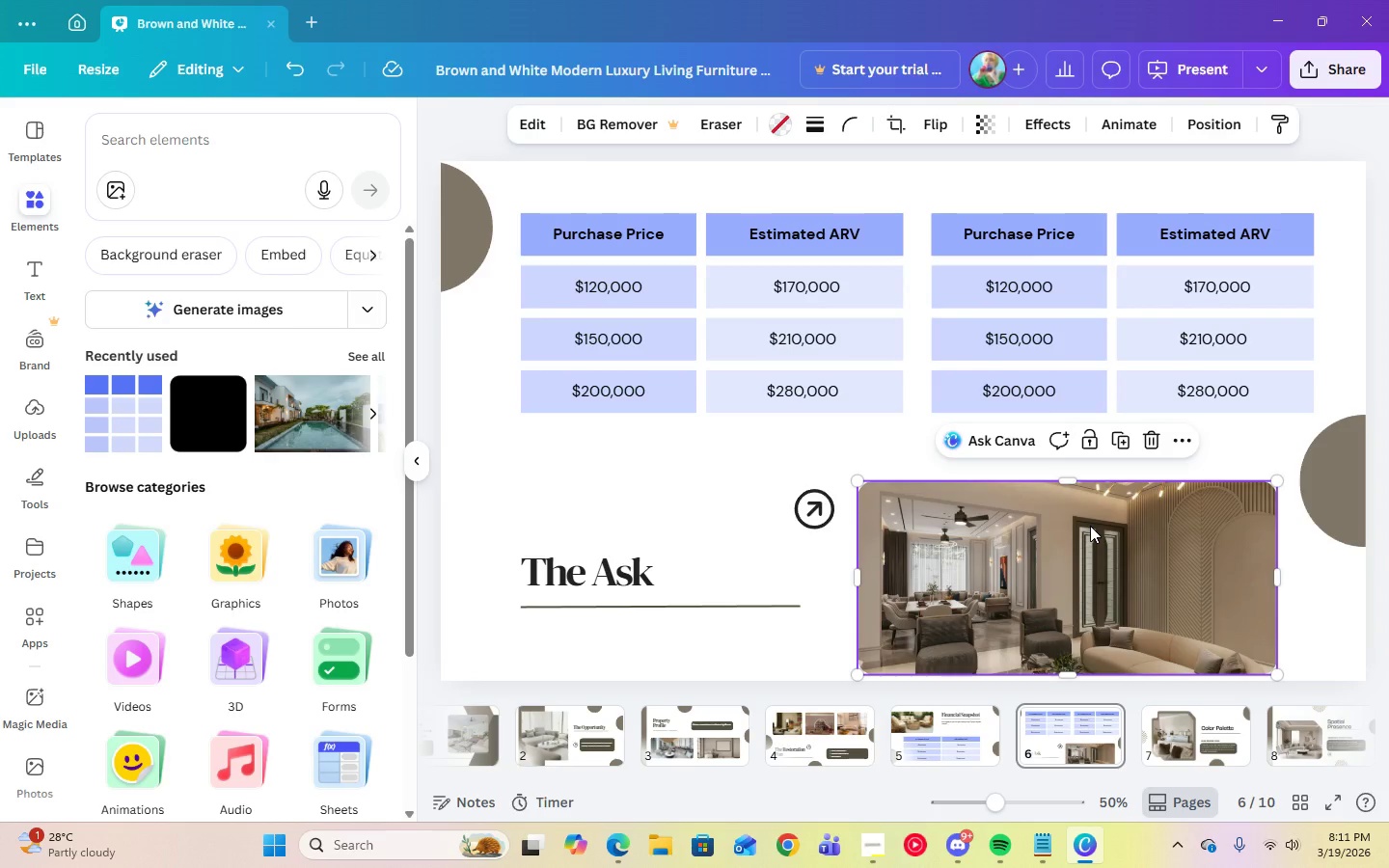 
left_click([1150, 432])
 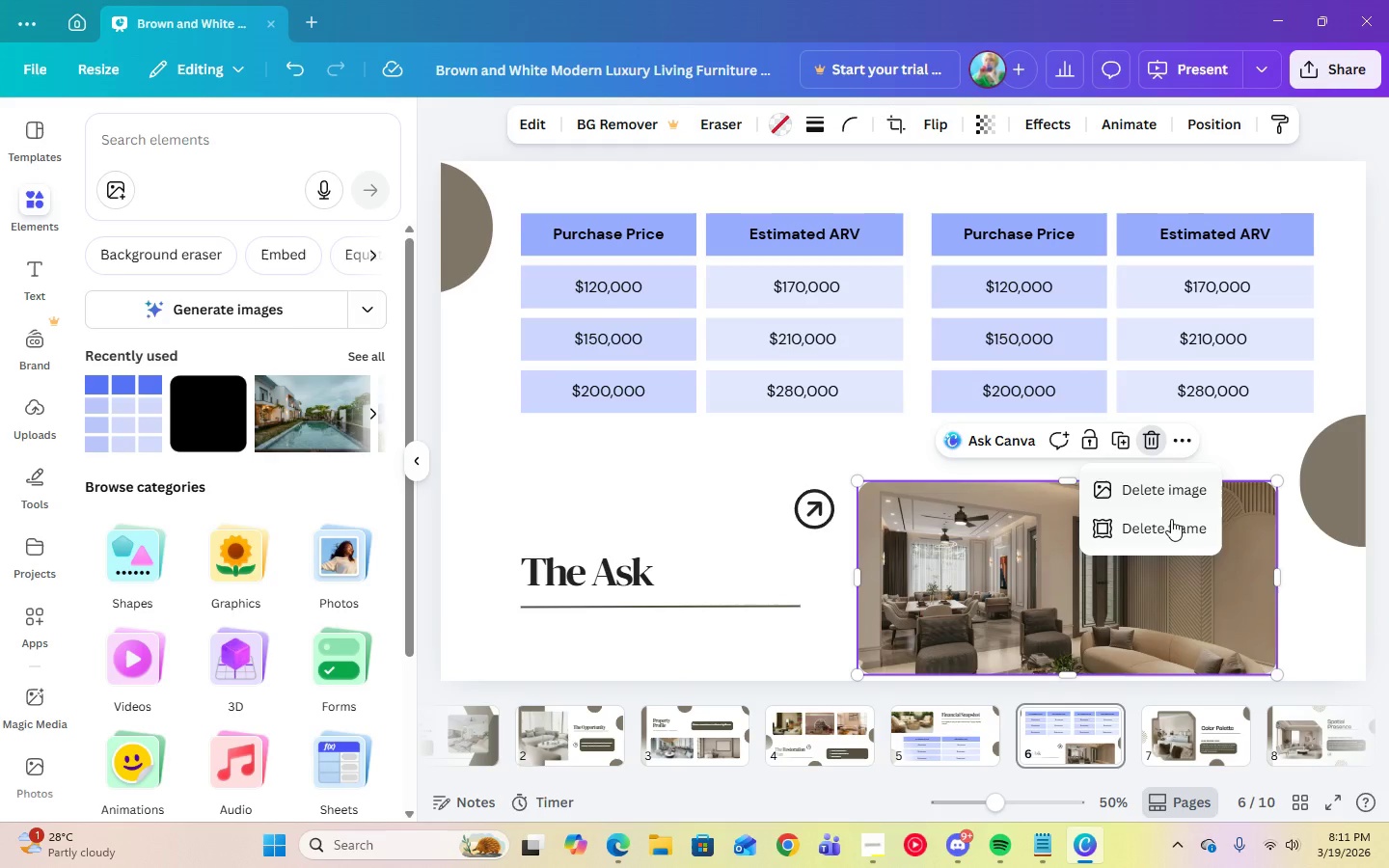 
left_click([1171, 520])
 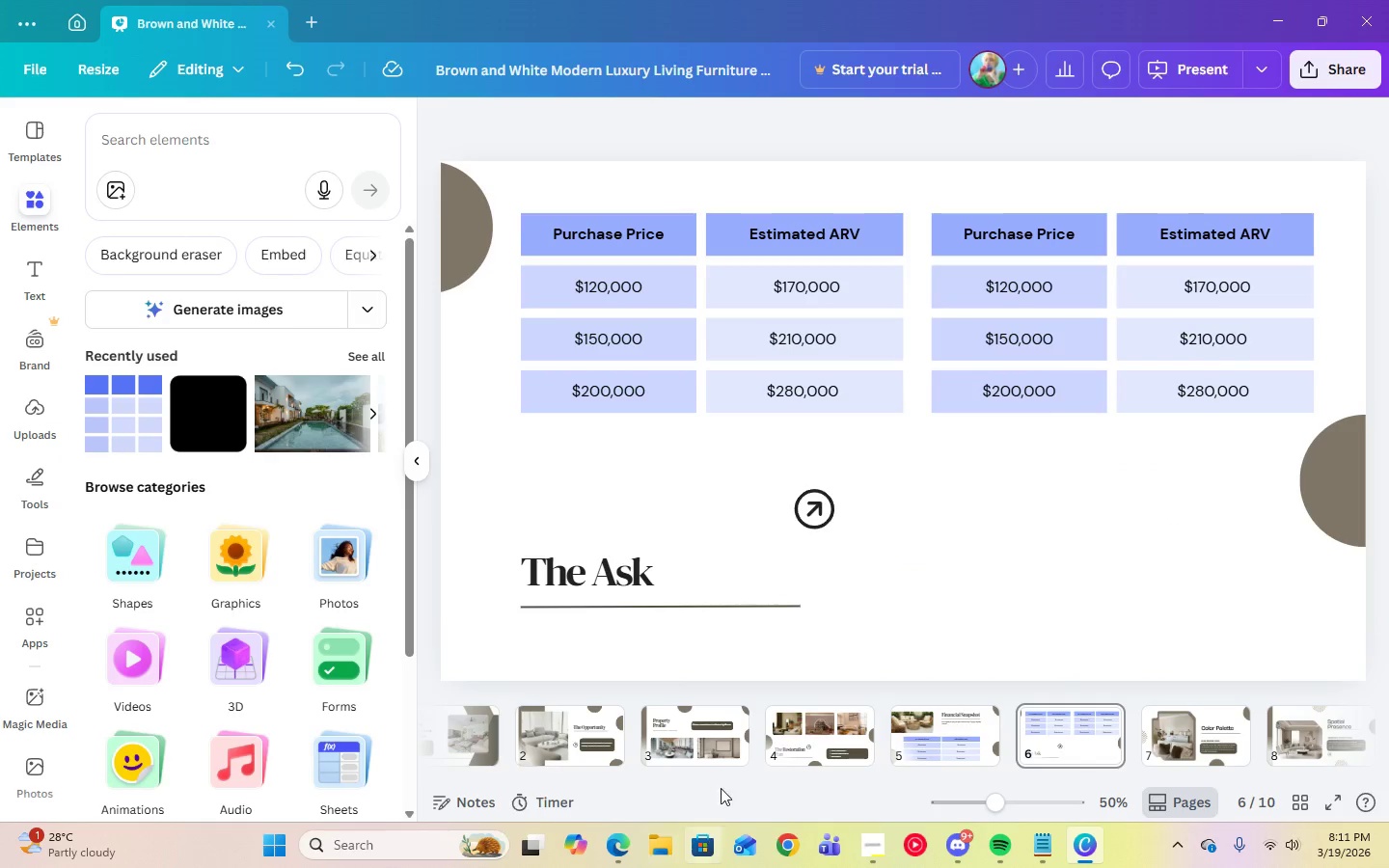 
left_click([806, 753])
 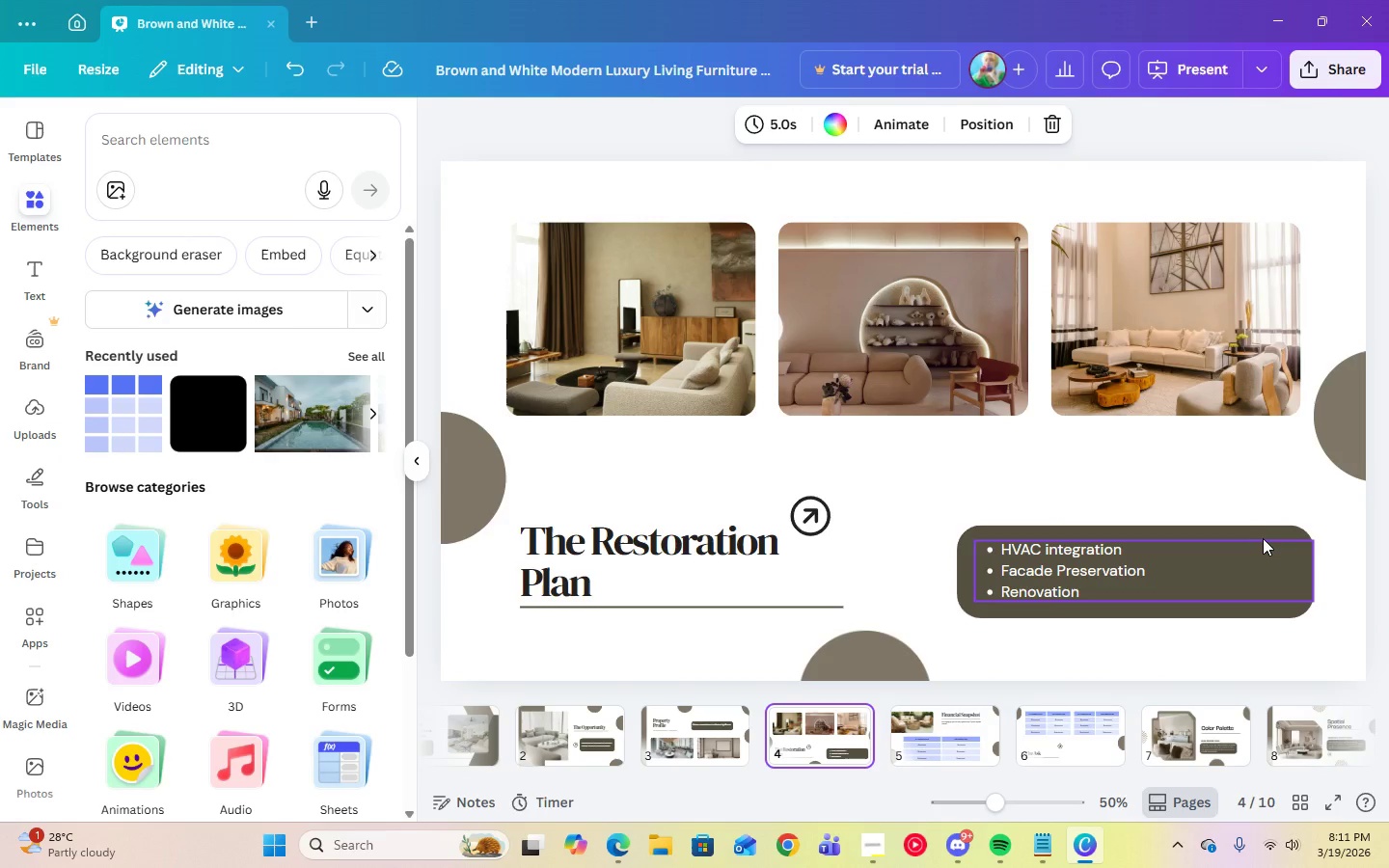 
left_click([1263, 531])
 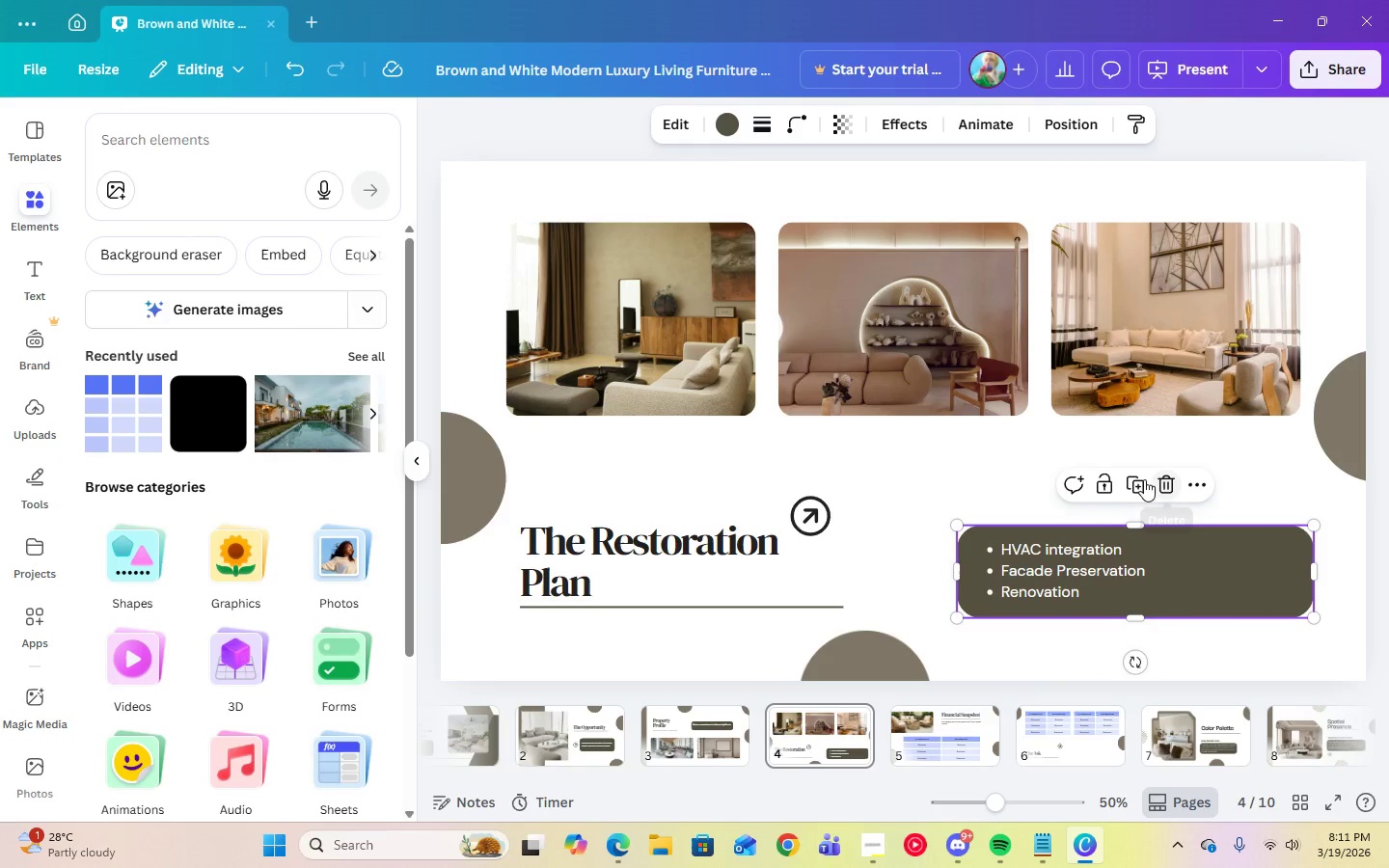 
left_click([1130, 481])
 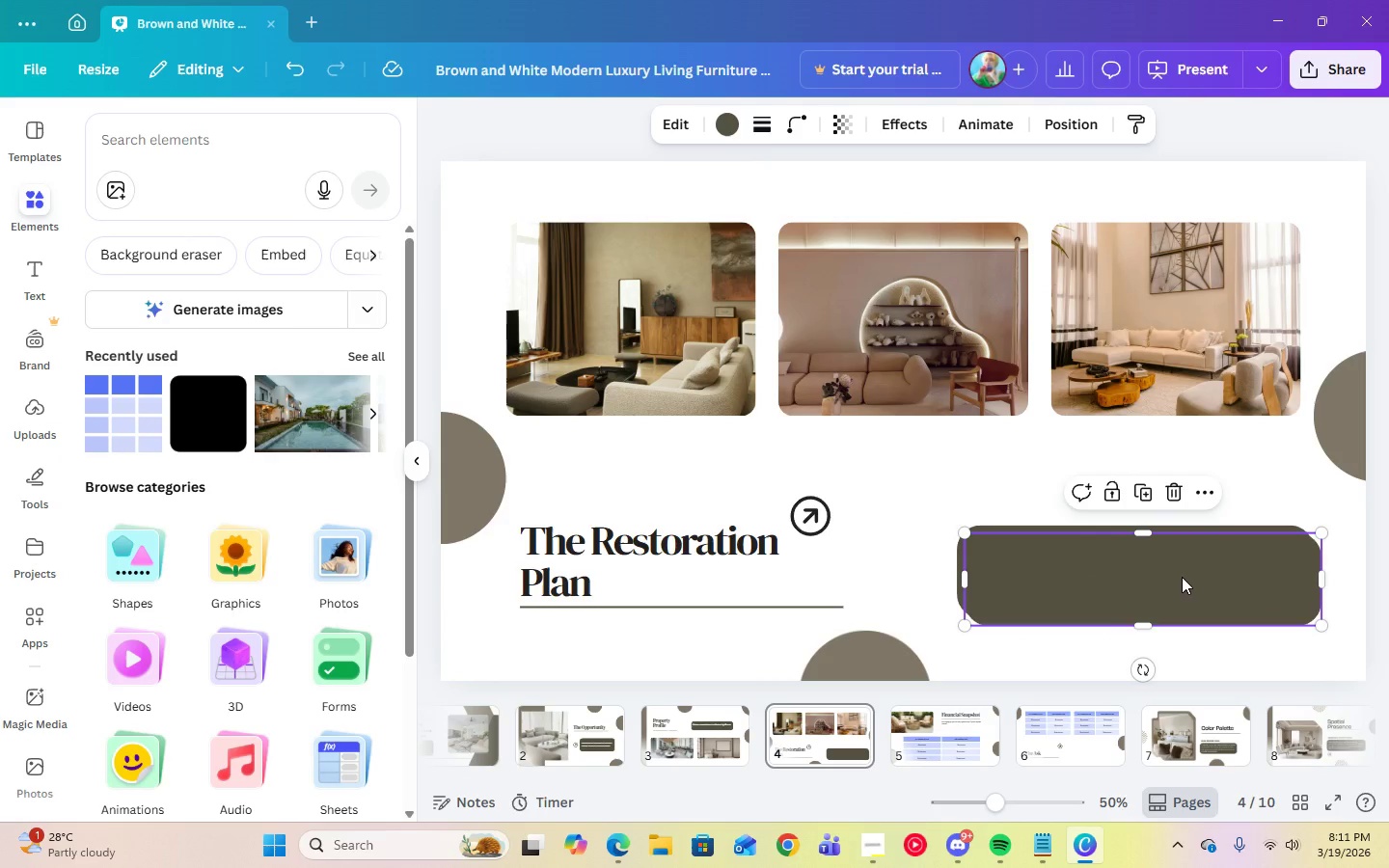 
left_click_drag(start_coordinate=[1182, 577], to_coordinate=[1088, 719])
 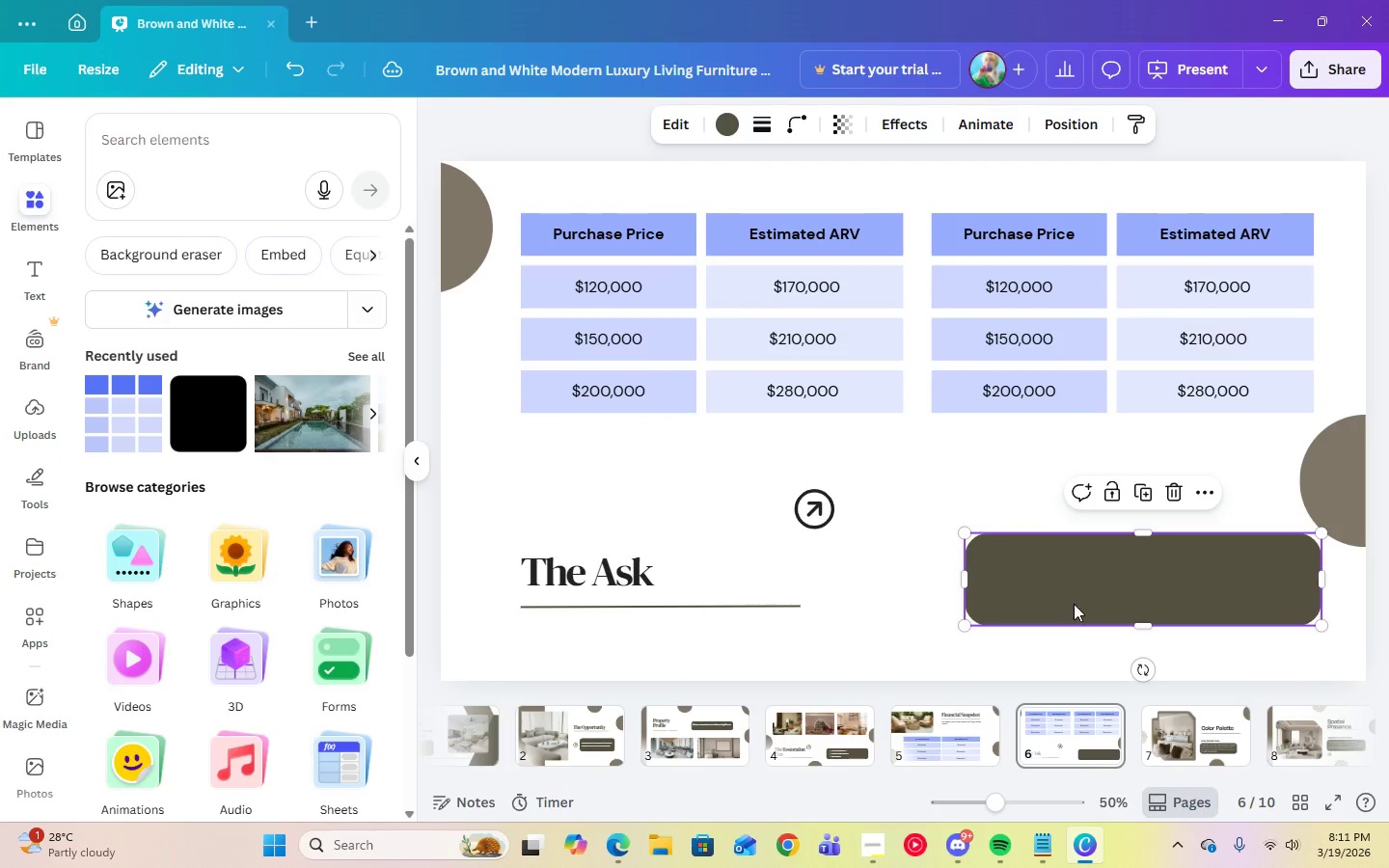 
left_click_drag(start_coordinate=[1078, 593], to_coordinate=[1017, 576])
 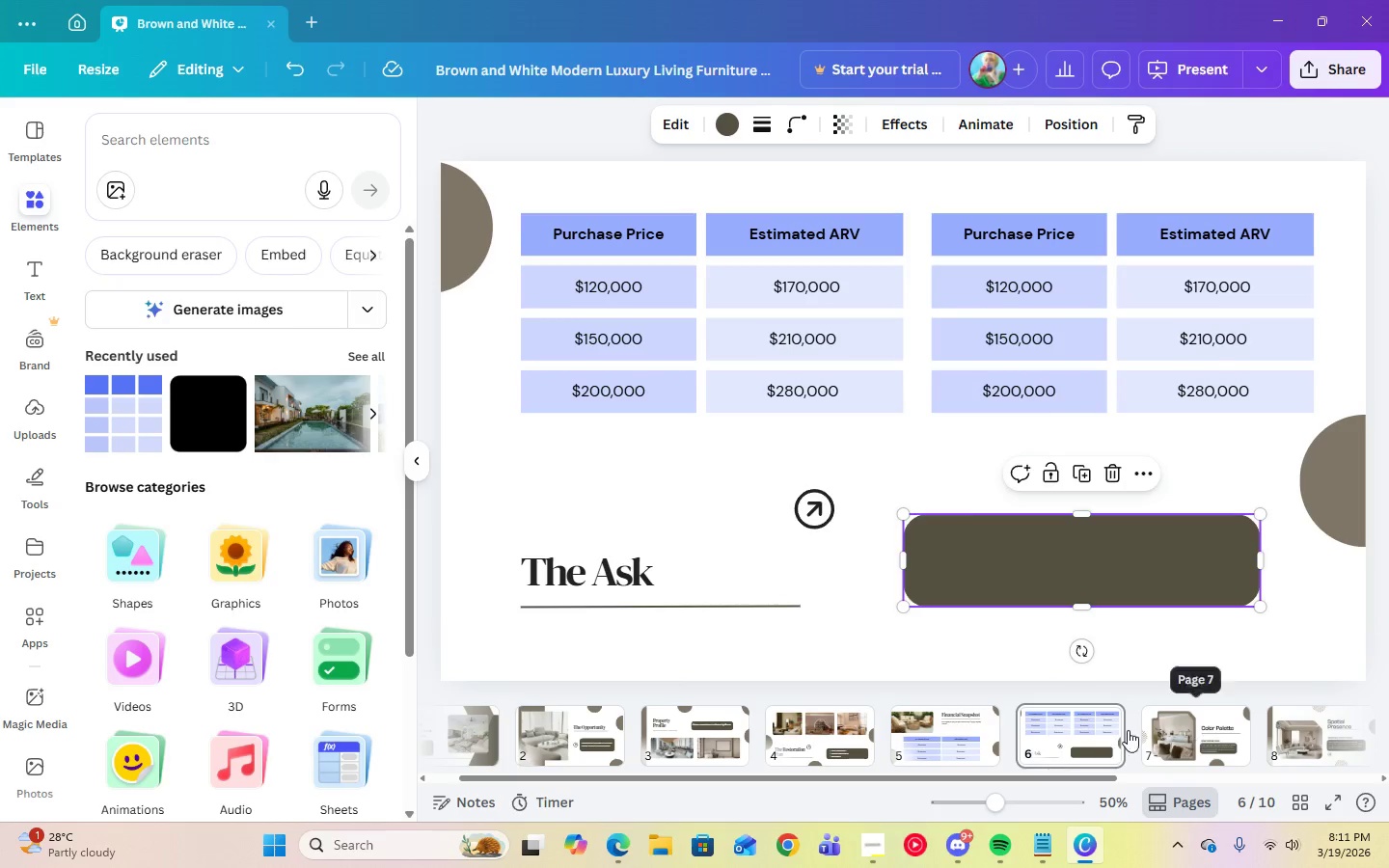 
left_click([848, 741])
 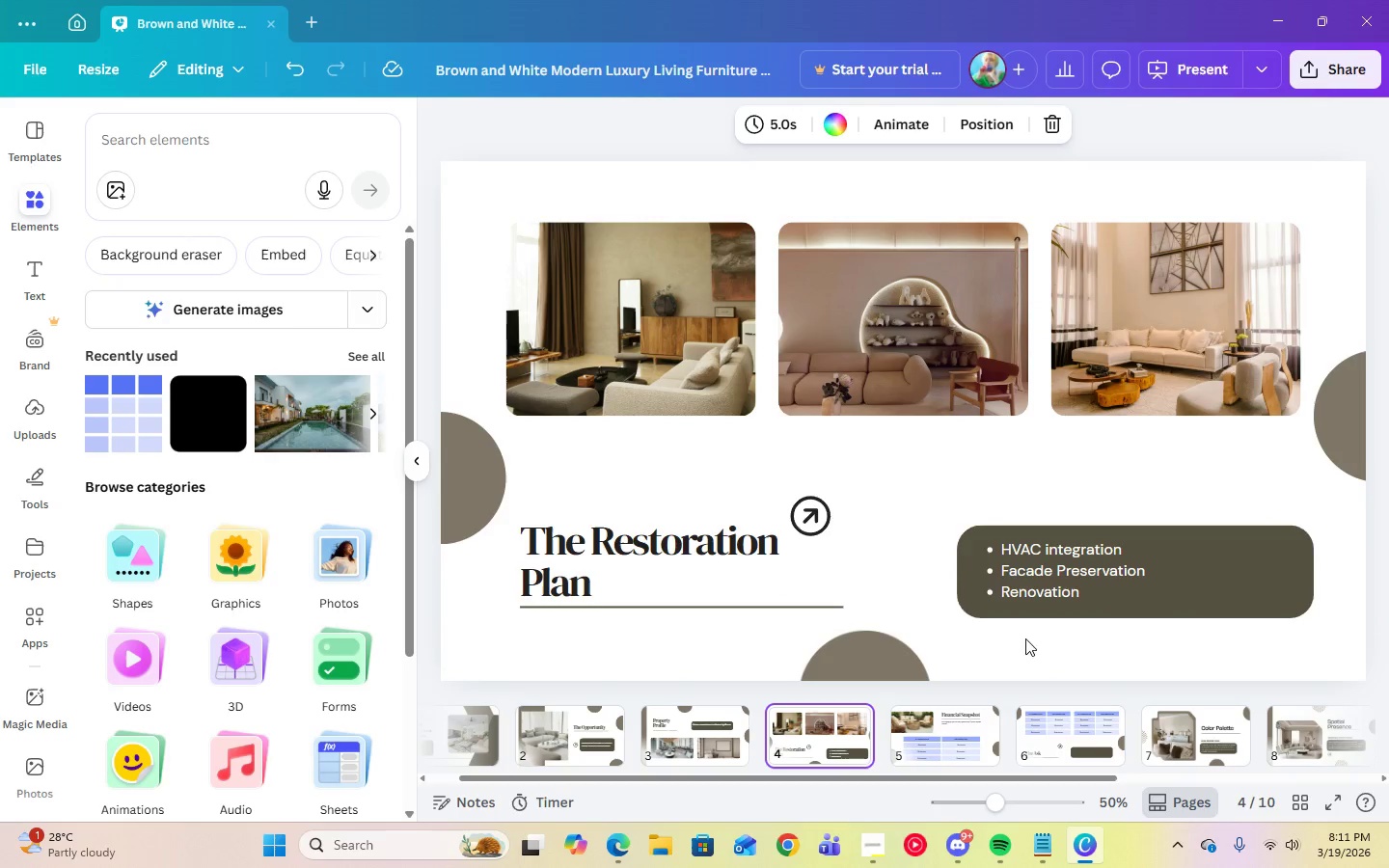 
left_click([1083, 590])
 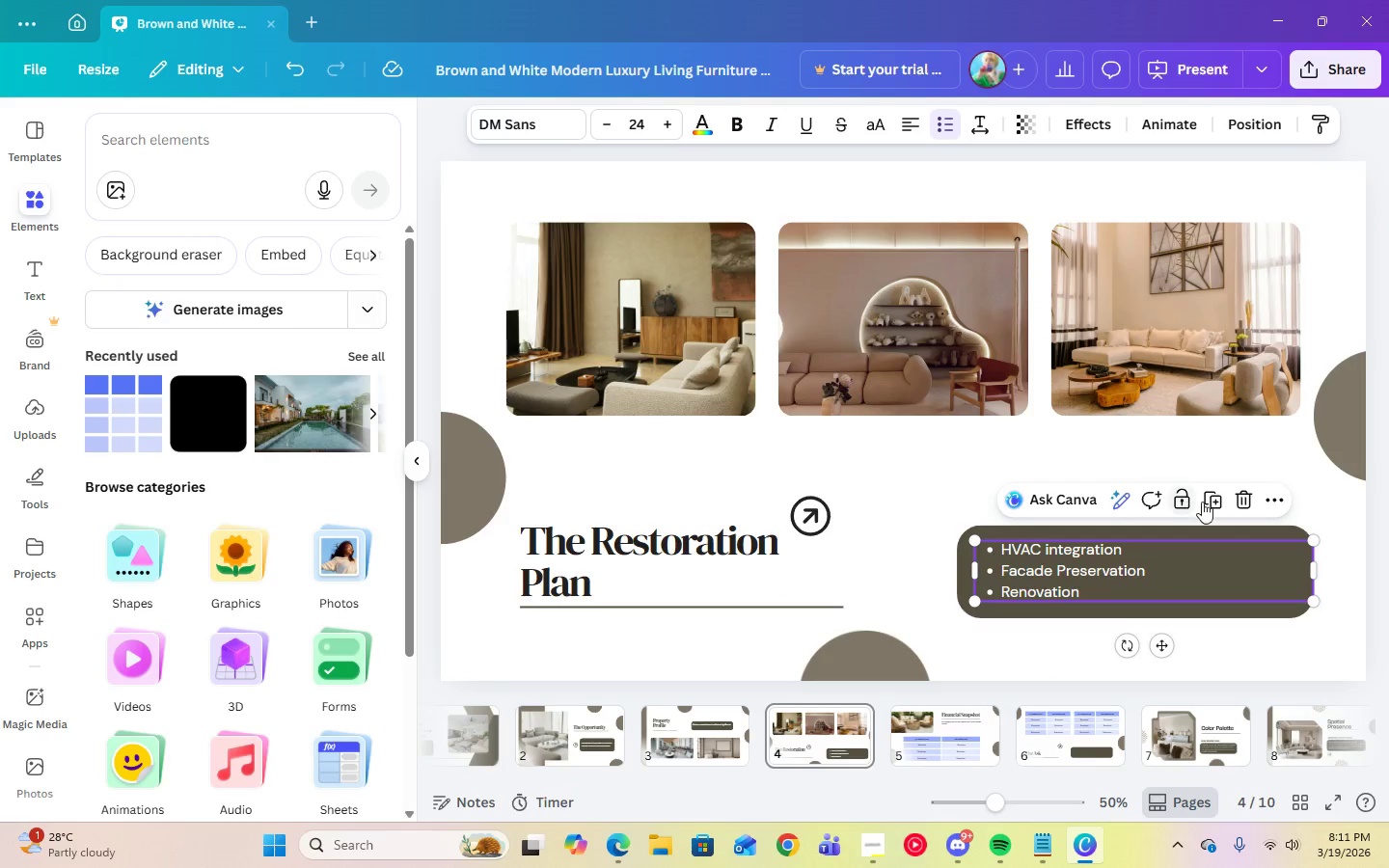 
left_click([1215, 502])
 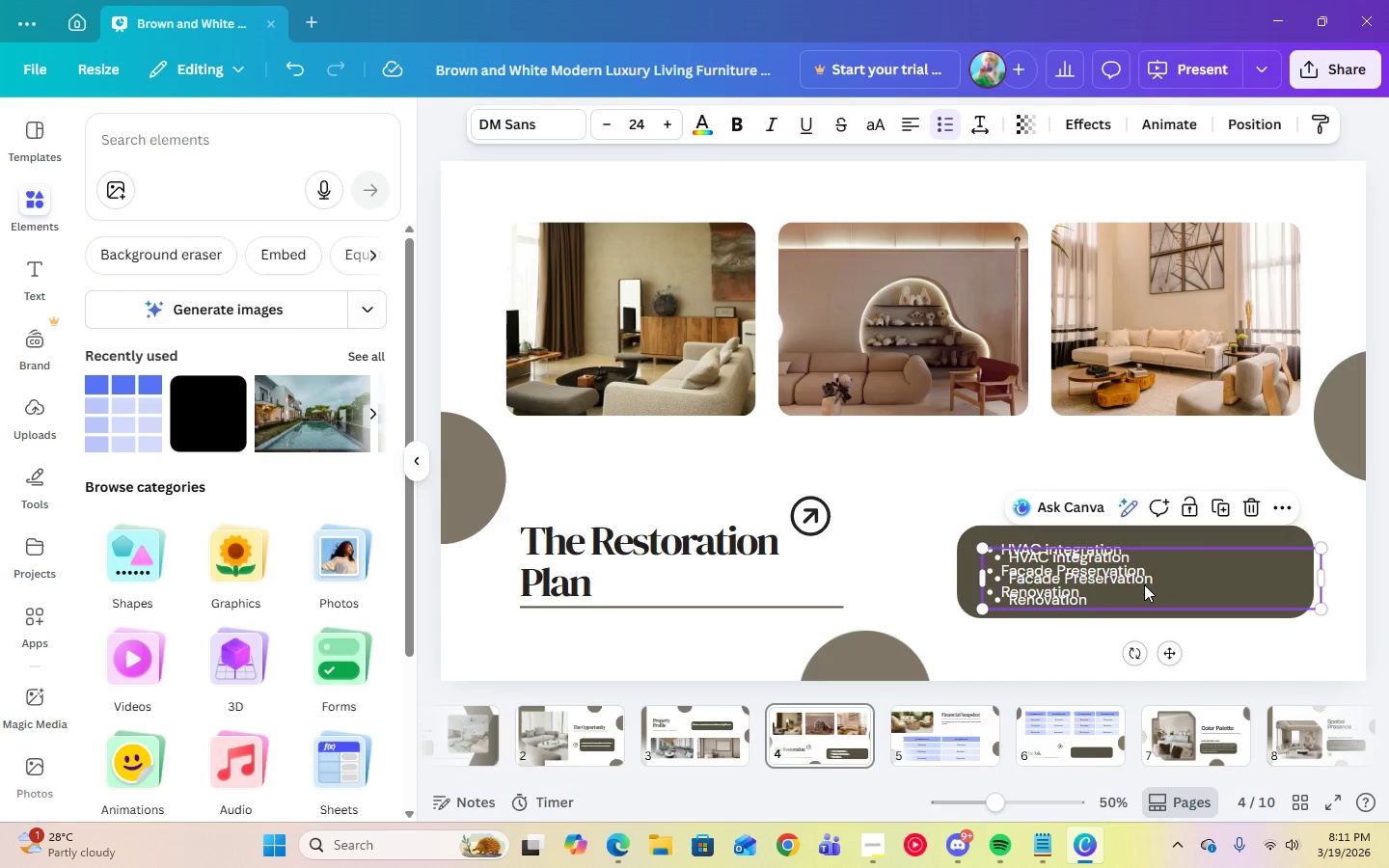 
left_click_drag(start_coordinate=[1133, 582], to_coordinate=[1103, 732])
 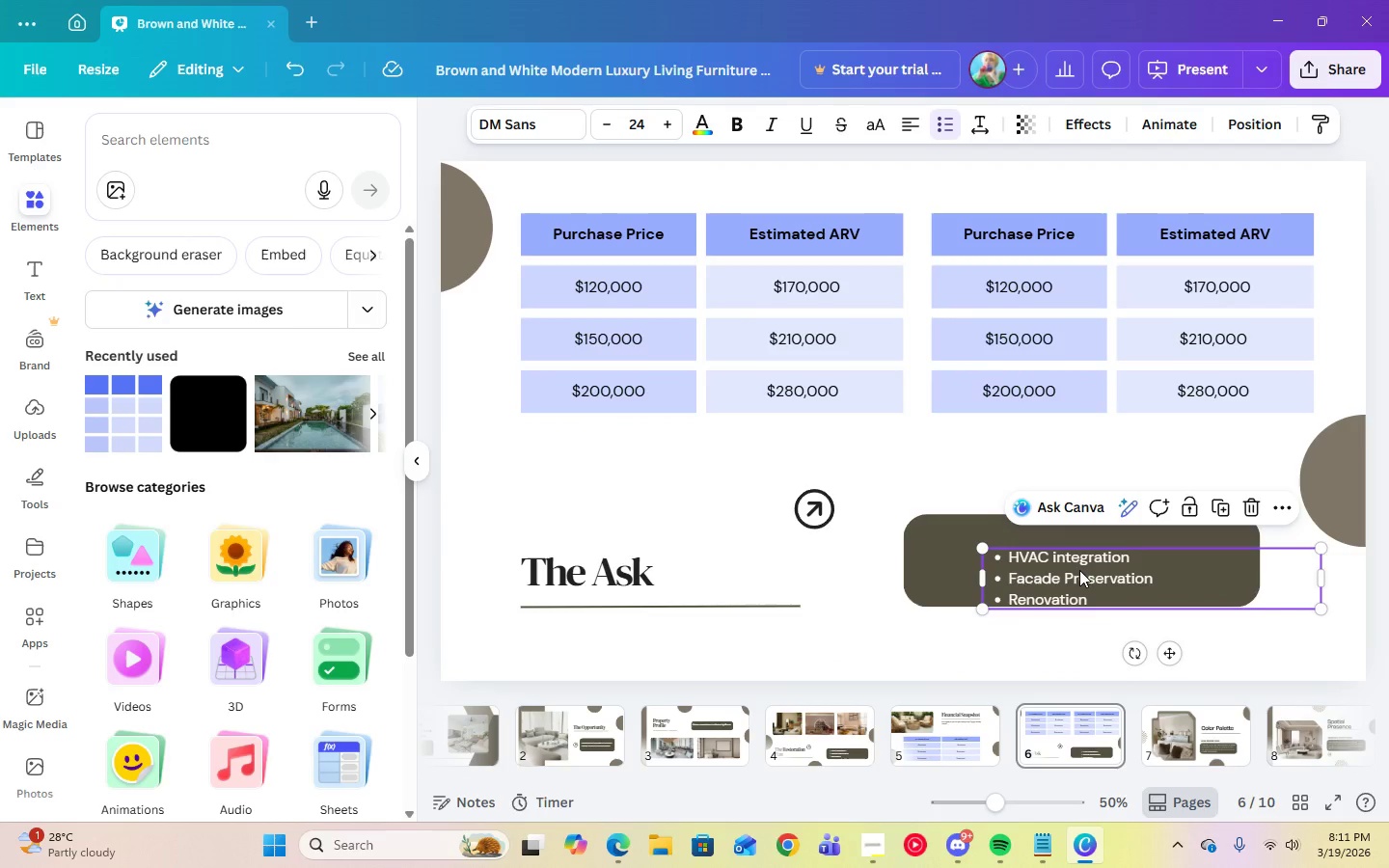 
left_click_drag(start_coordinate=[1084, 578], to_coordinate=[1030, 556])
 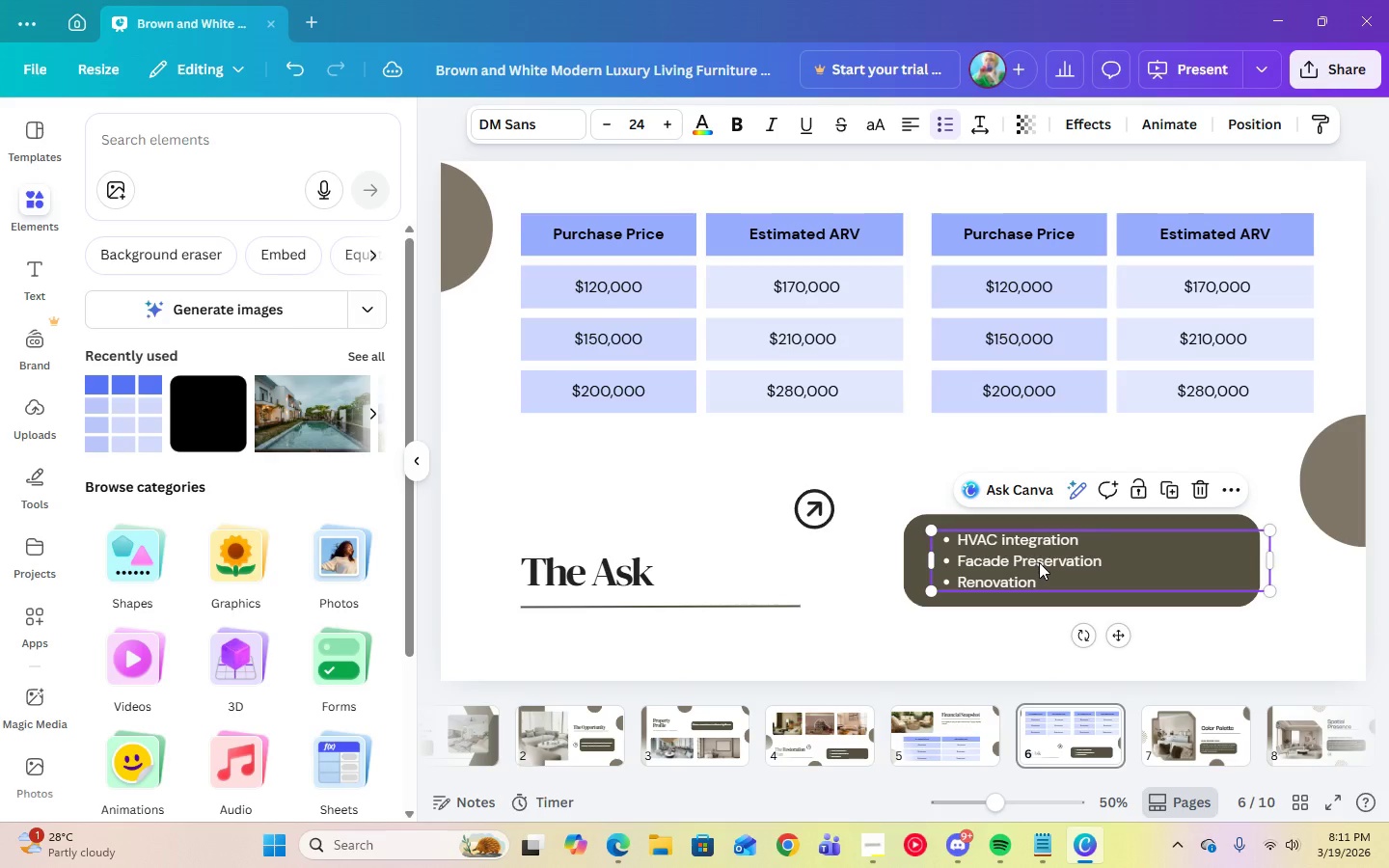 
left_click([1039, 562])
 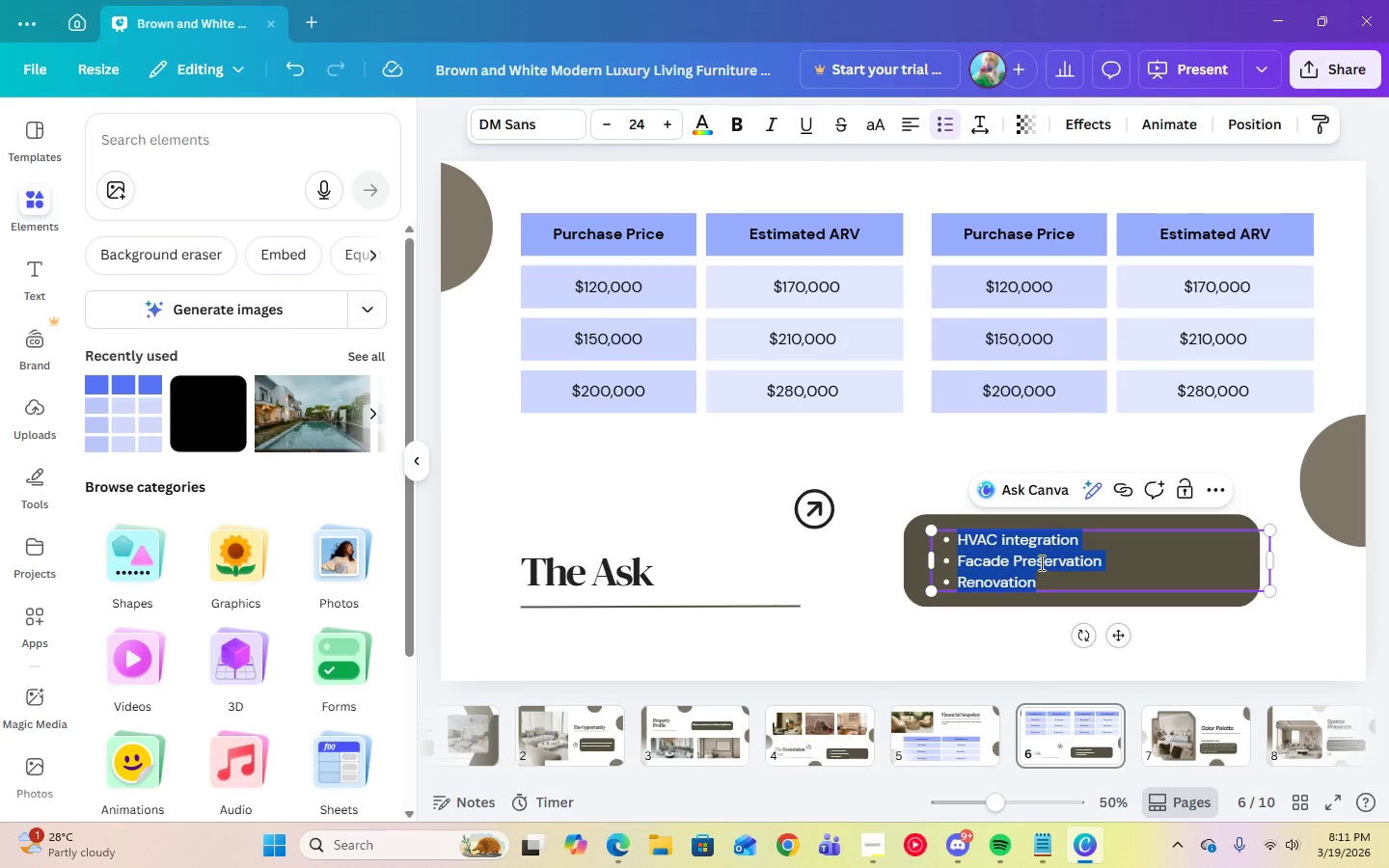 
key(Backspace)
 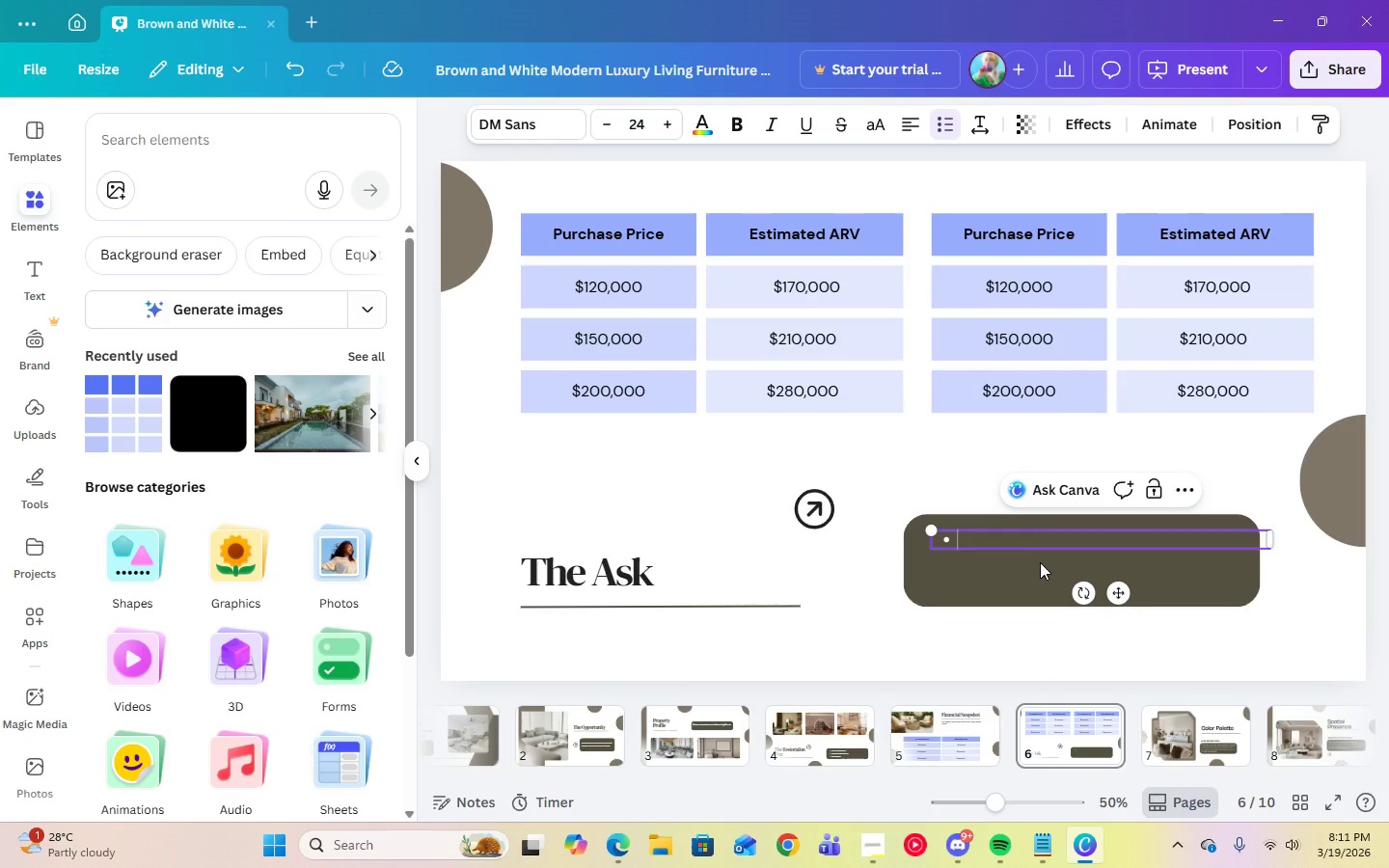 
key(Backspace)
 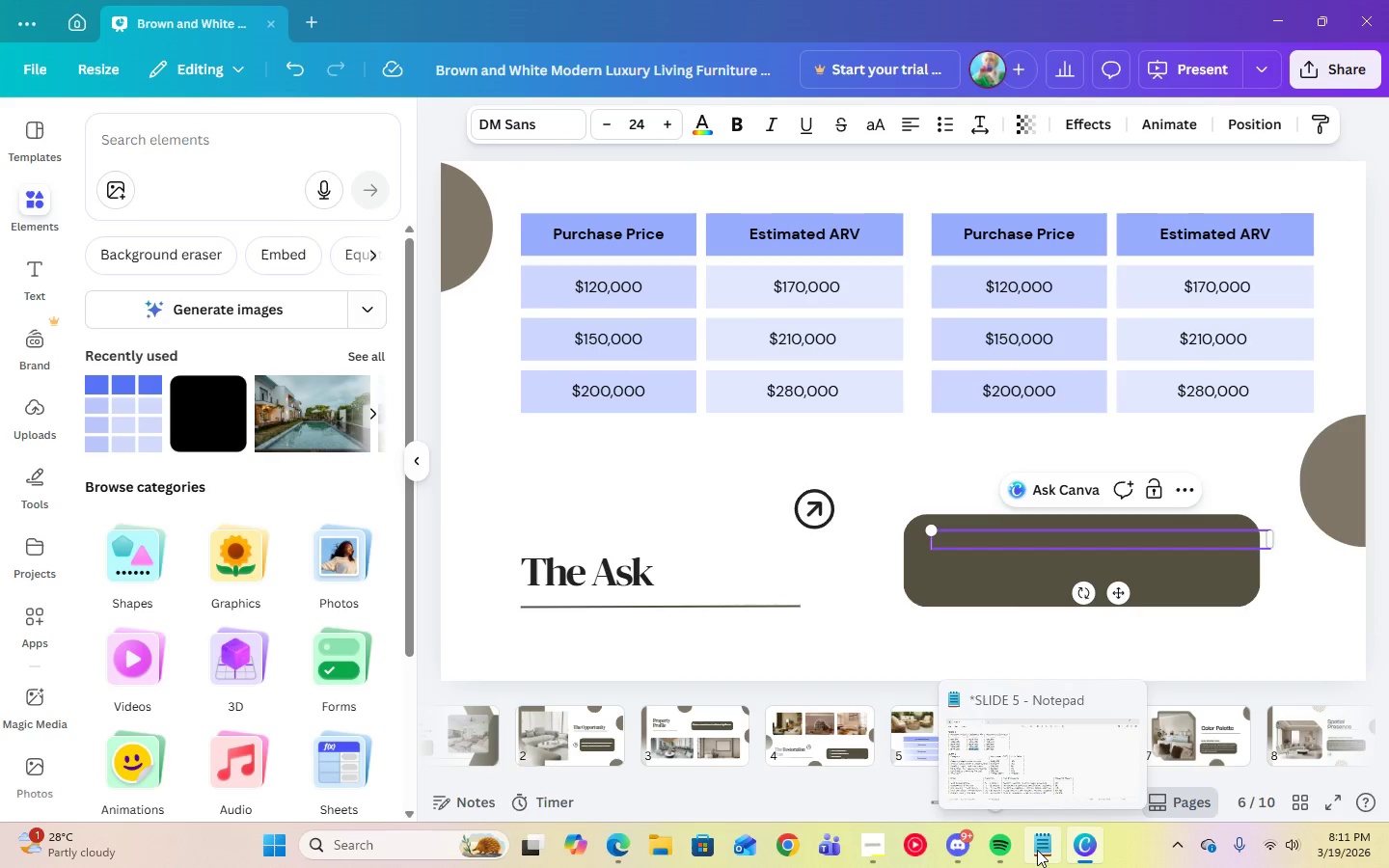 
left_click([891, 849])